 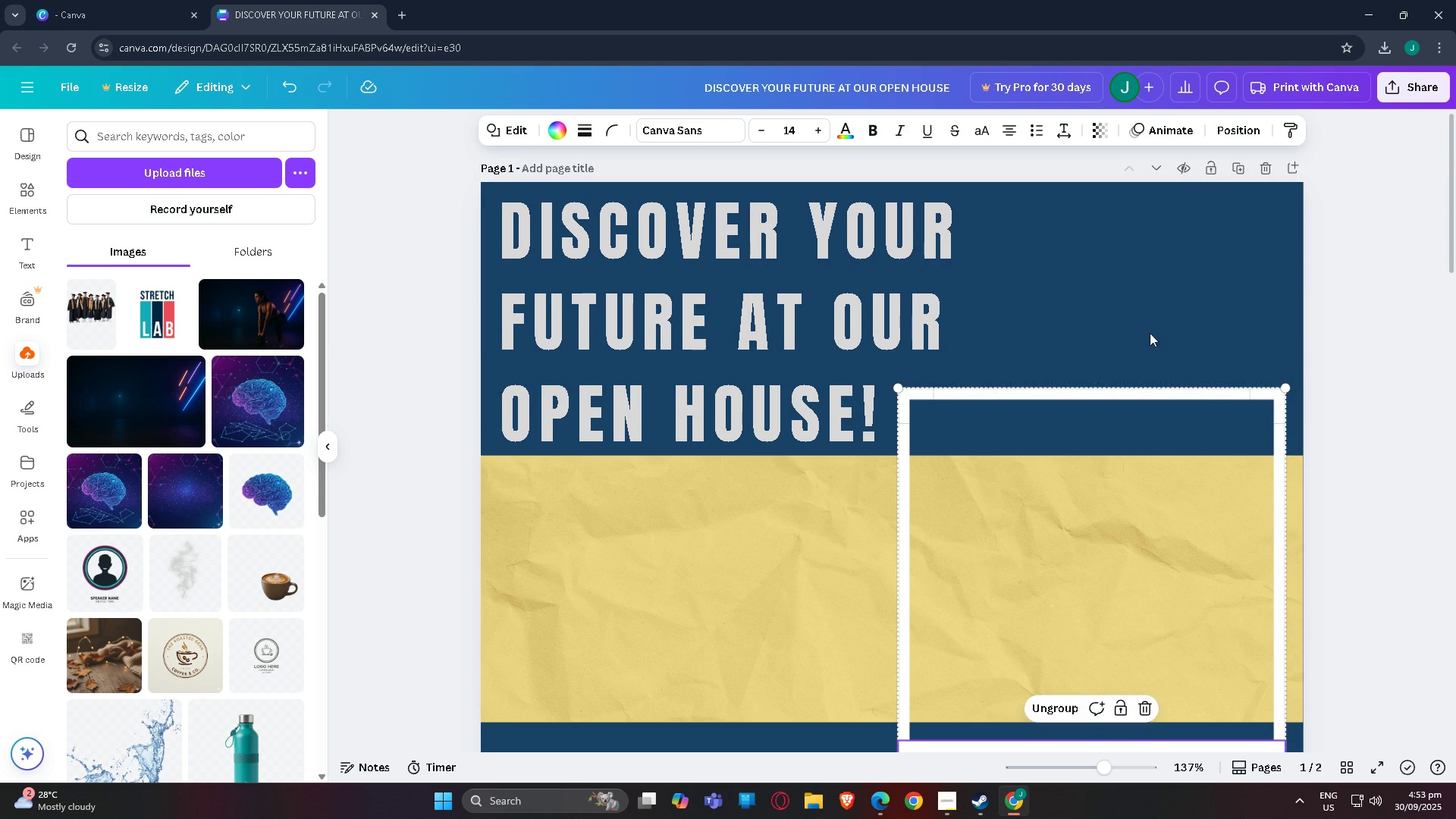 
left_click([1344, 233])
 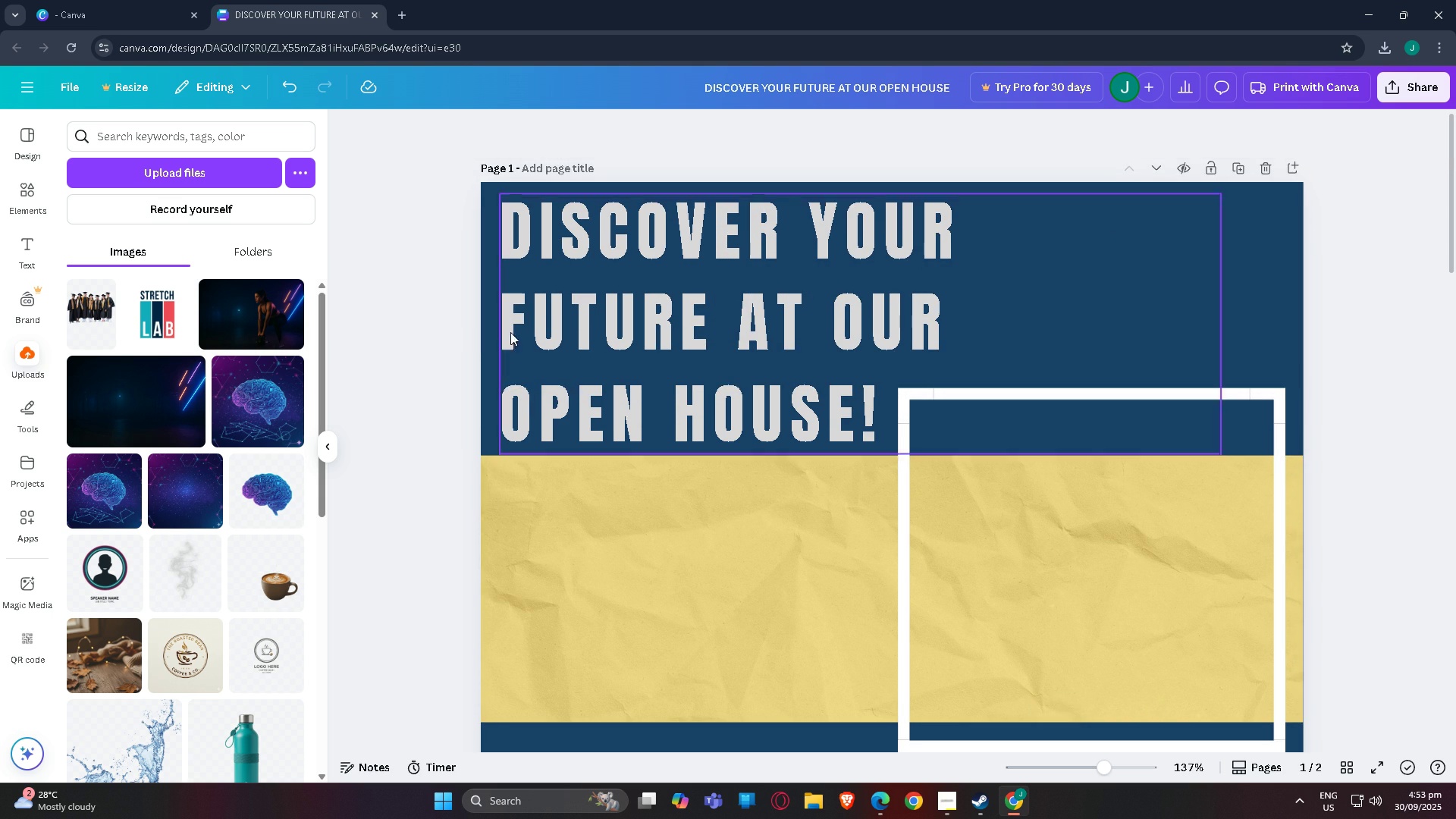 
scroll: coordinate [591, 392], scroll_direction: down, amount: 4.0
 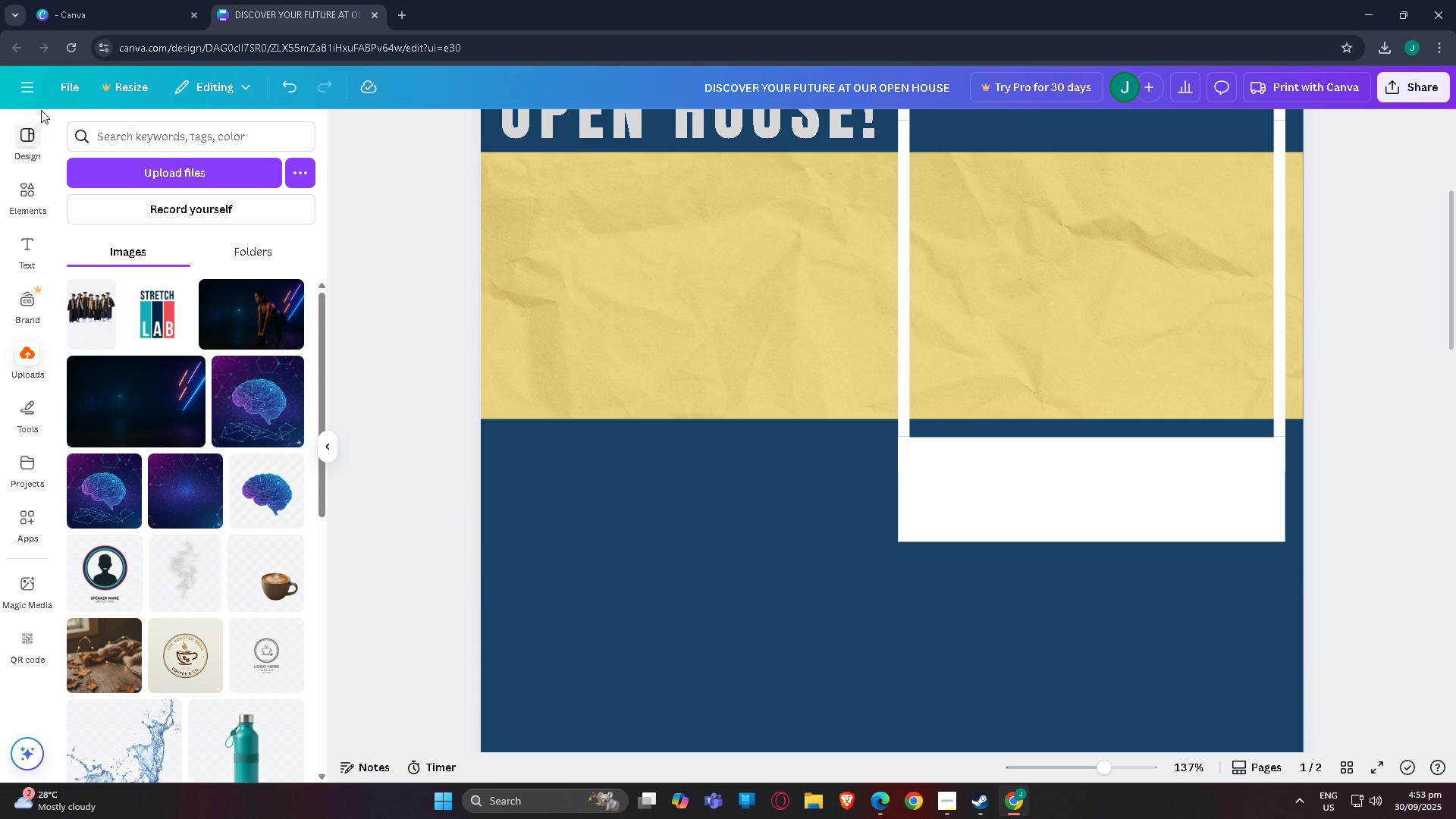 
left_click([115, 4])
 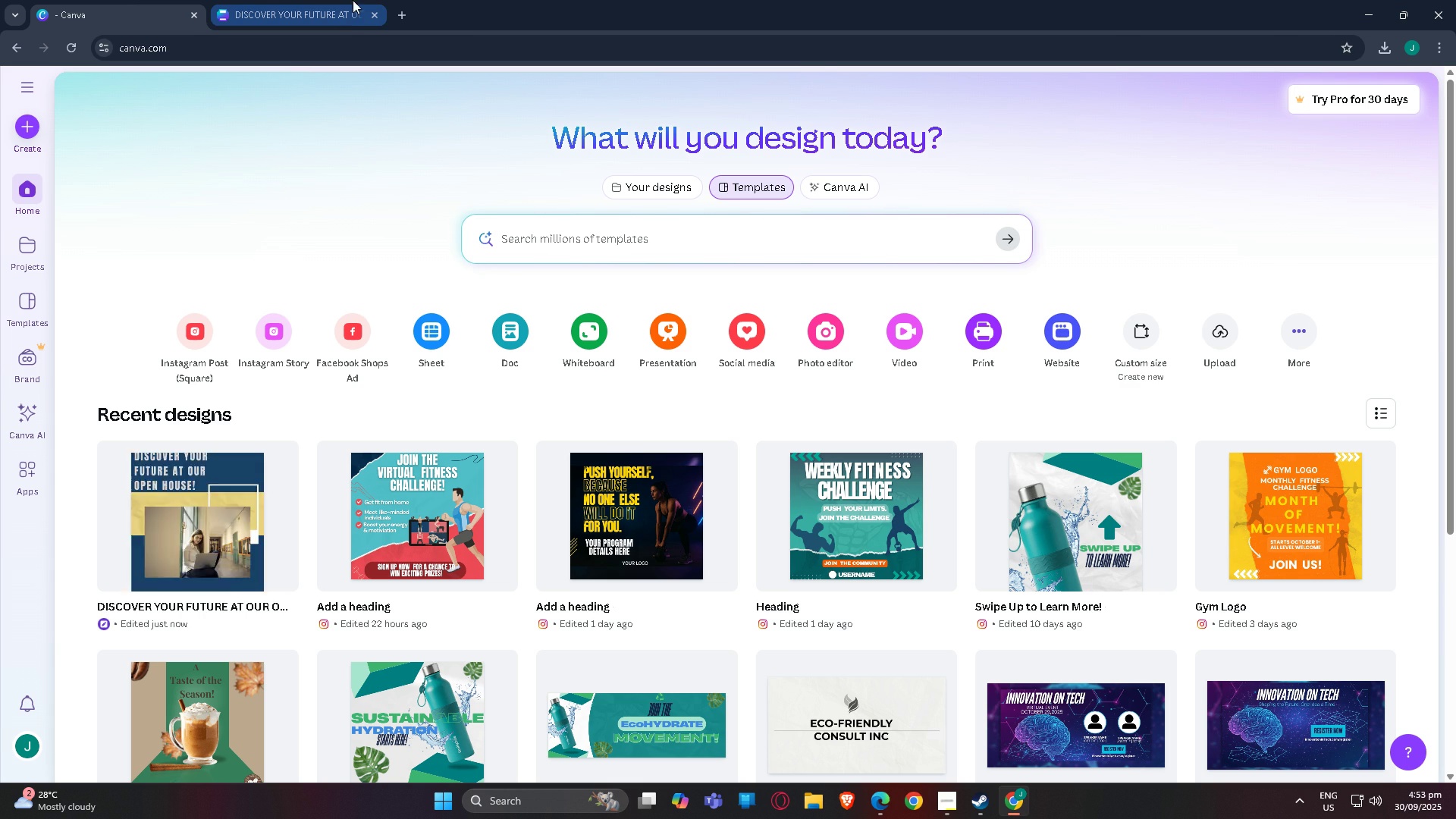 
left_click([322, 0])
 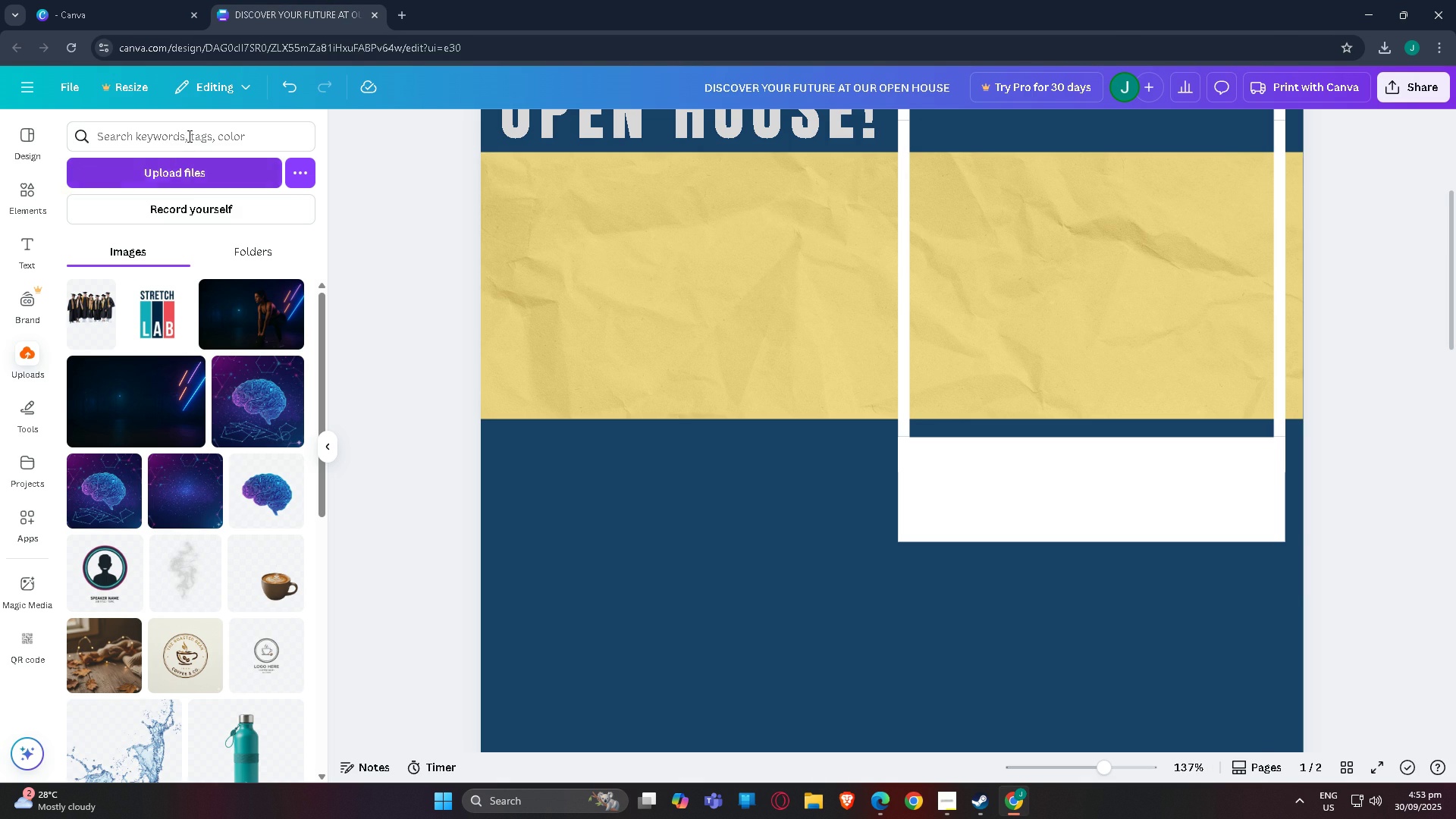 
left_click([198, 126])
 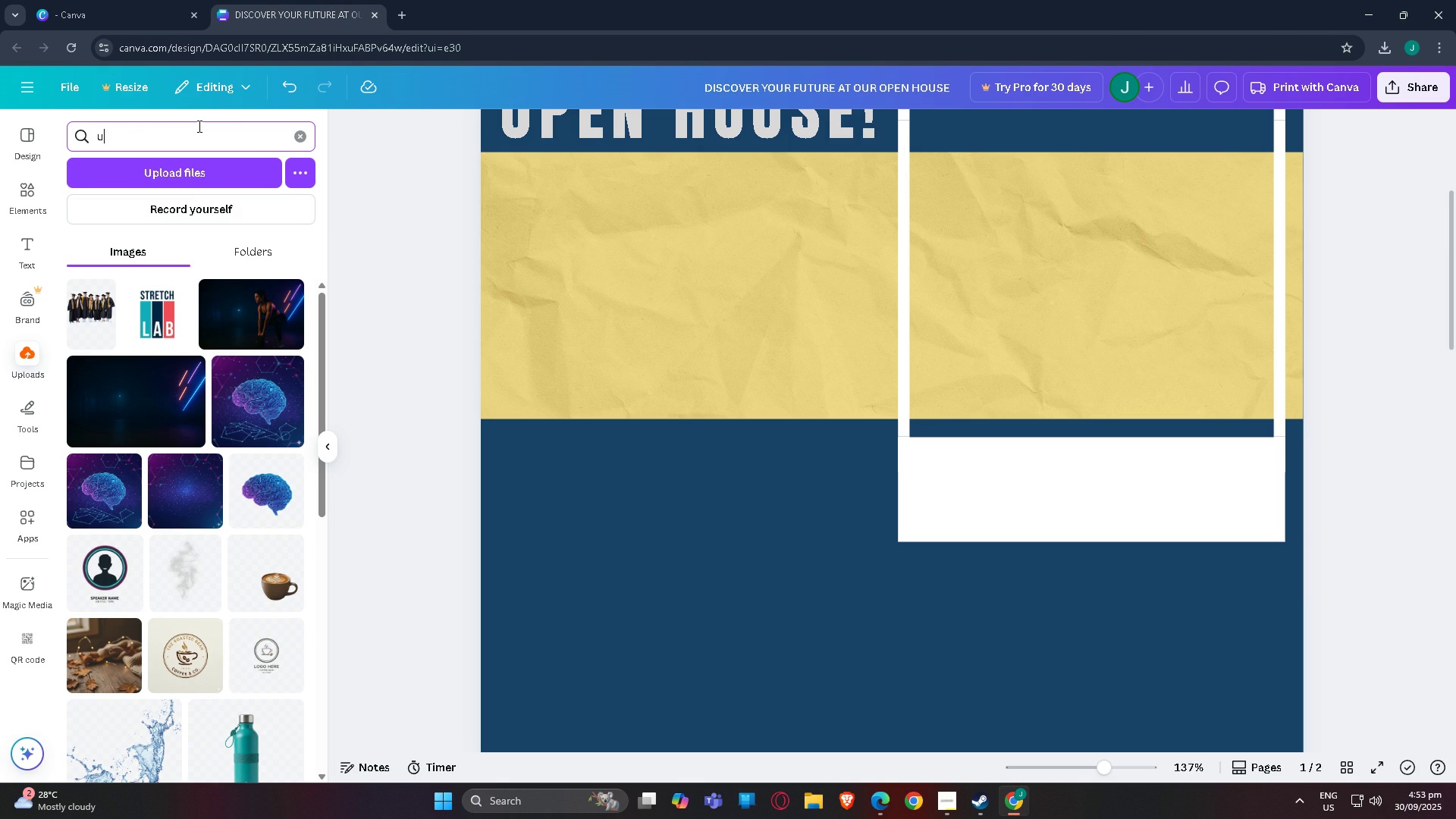 
type(university)
 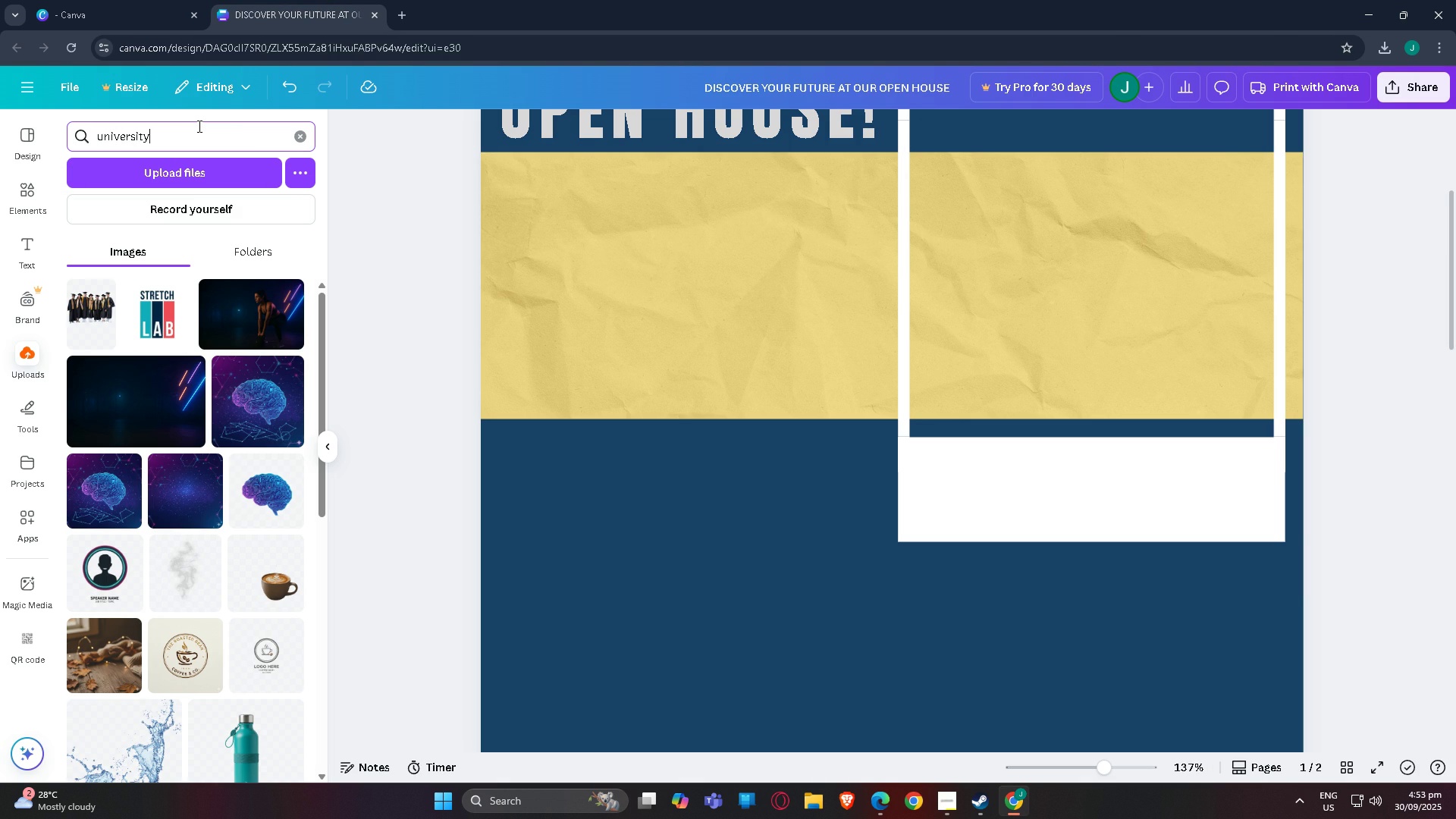 
key(Enter)
 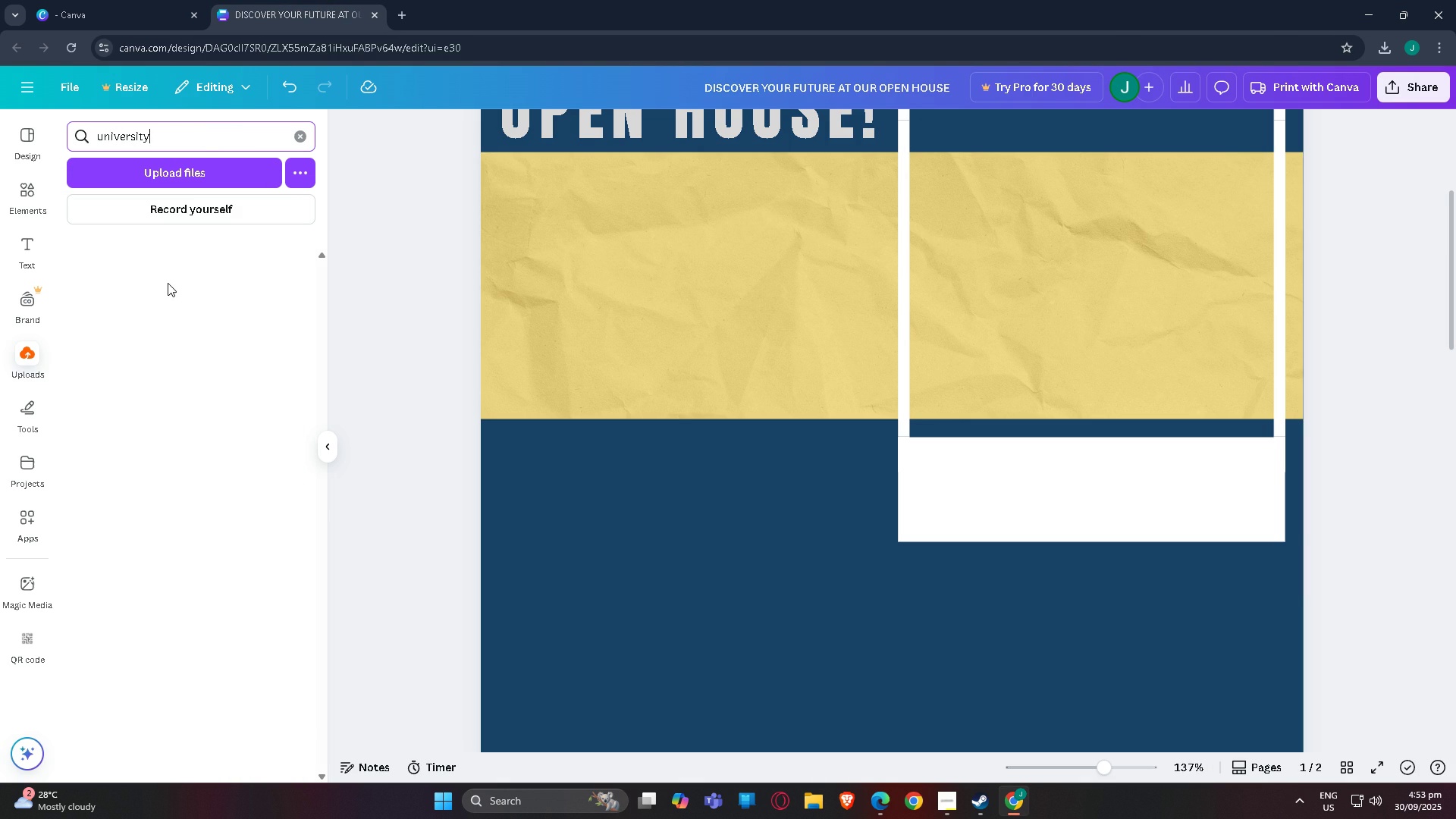 
scroll: coordinate [701, 447], scroll_direction: up, amount: 2.0
 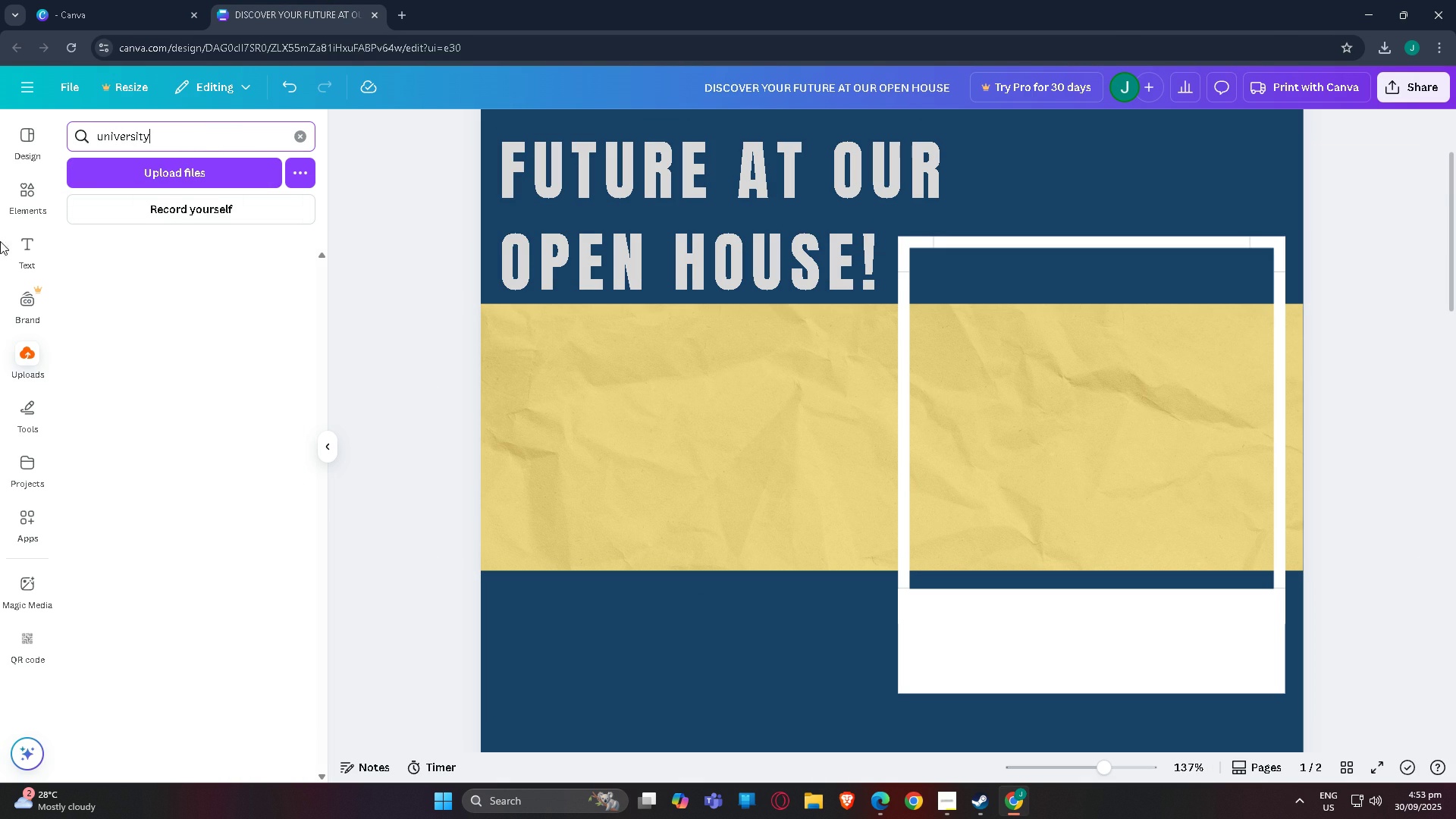 
left_click([24, 206])